 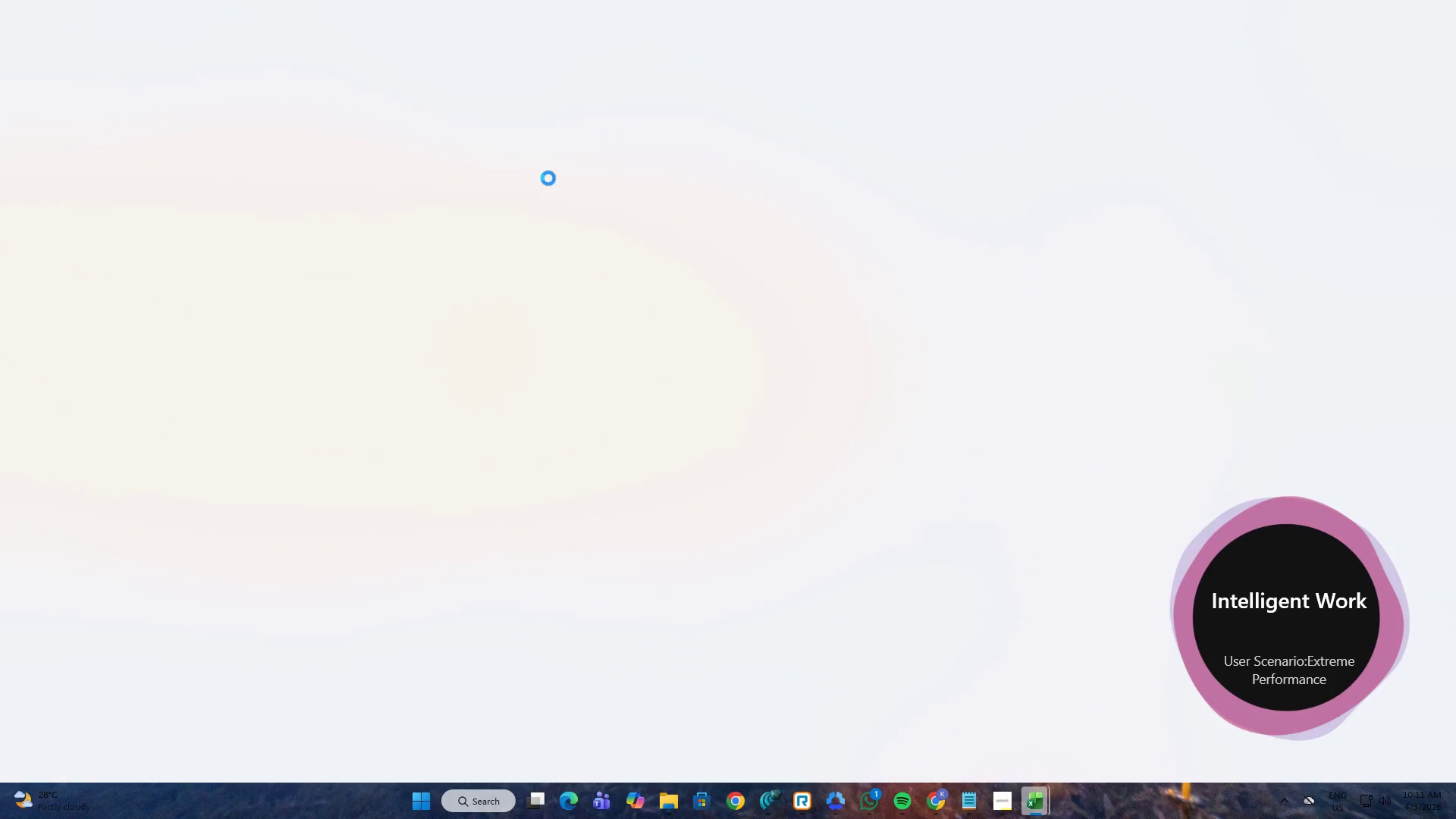 
left_click([1455, 0])
 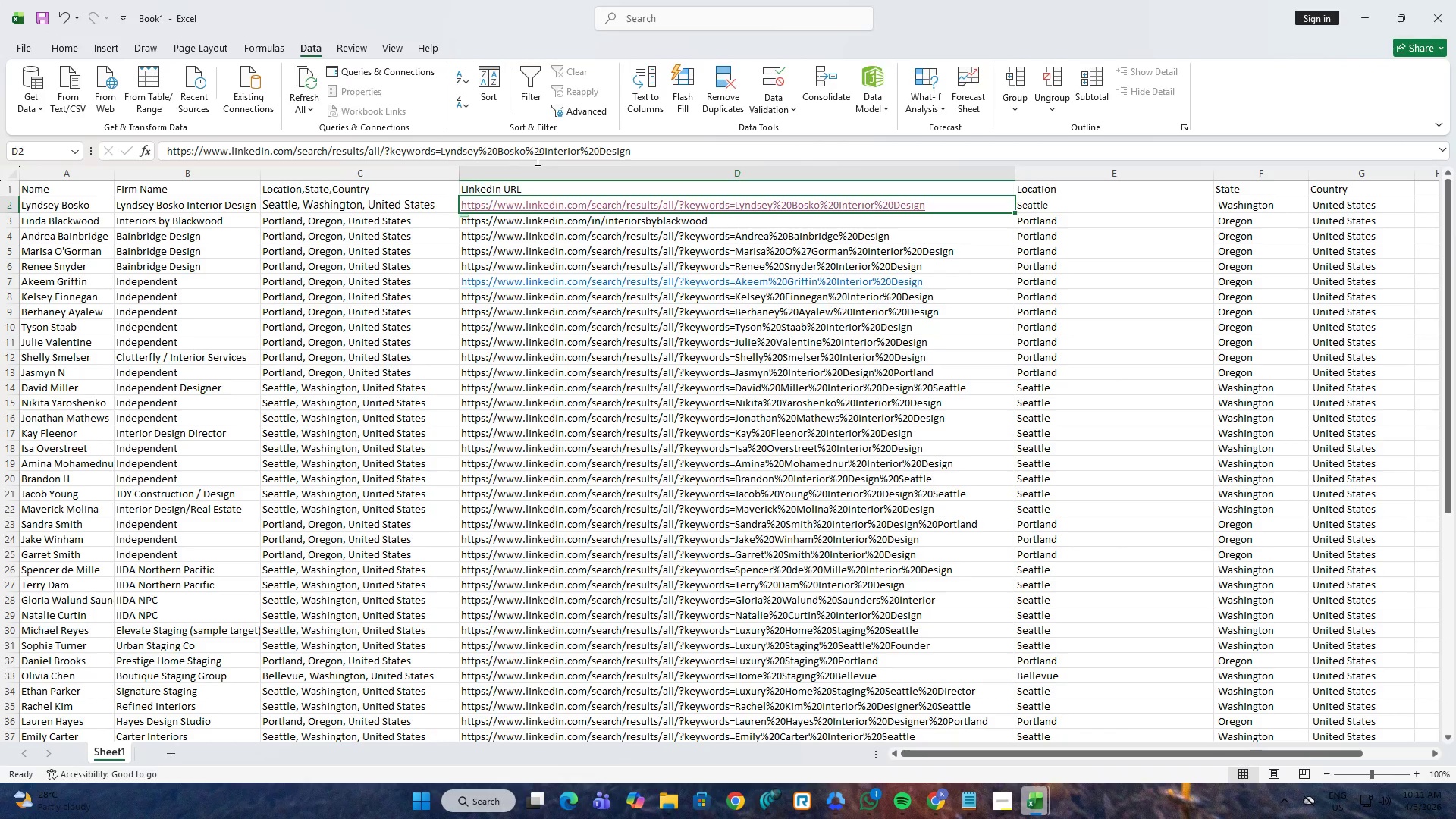 
left_click([536, 155])
 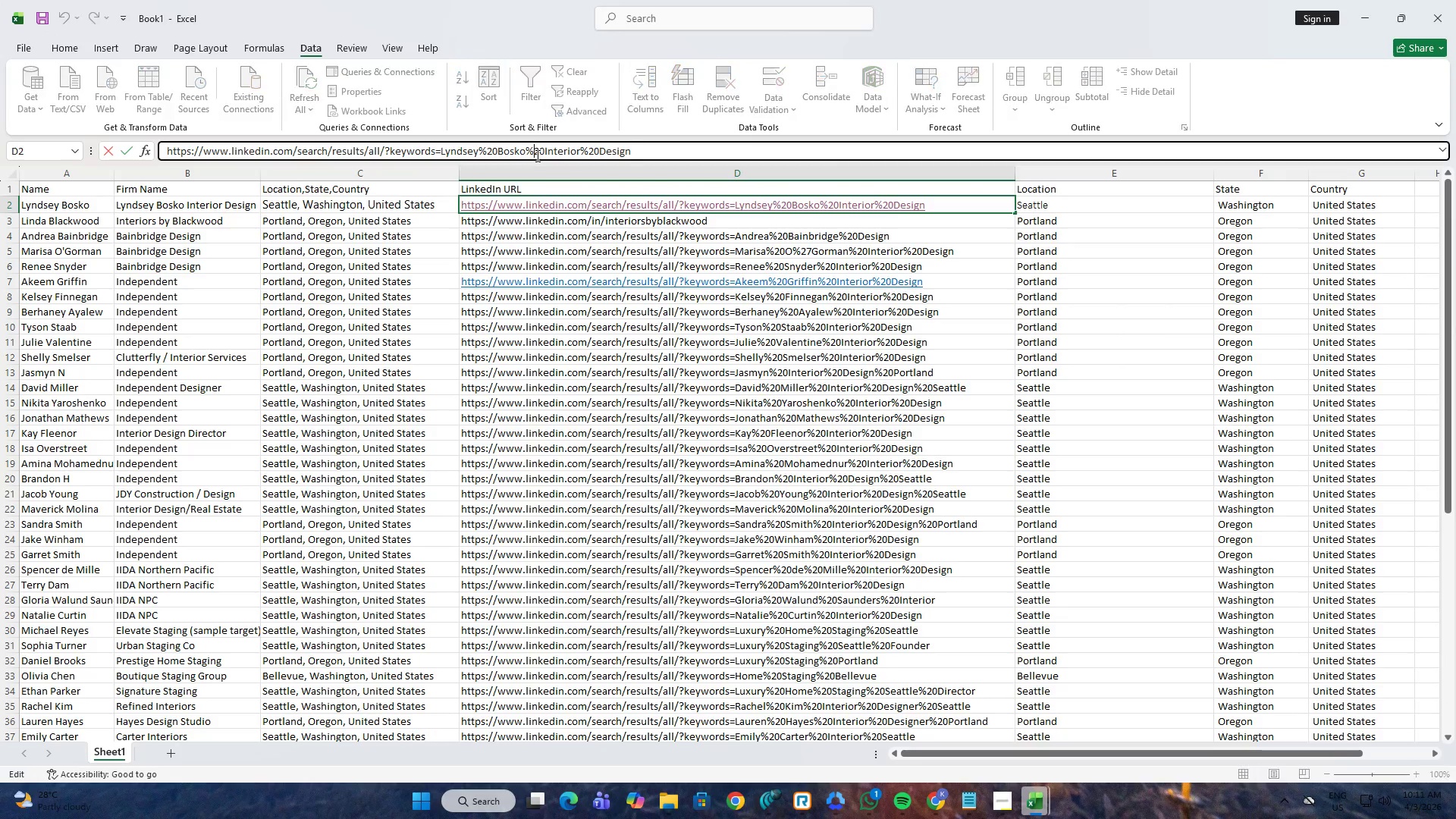 
key(Control+A)
 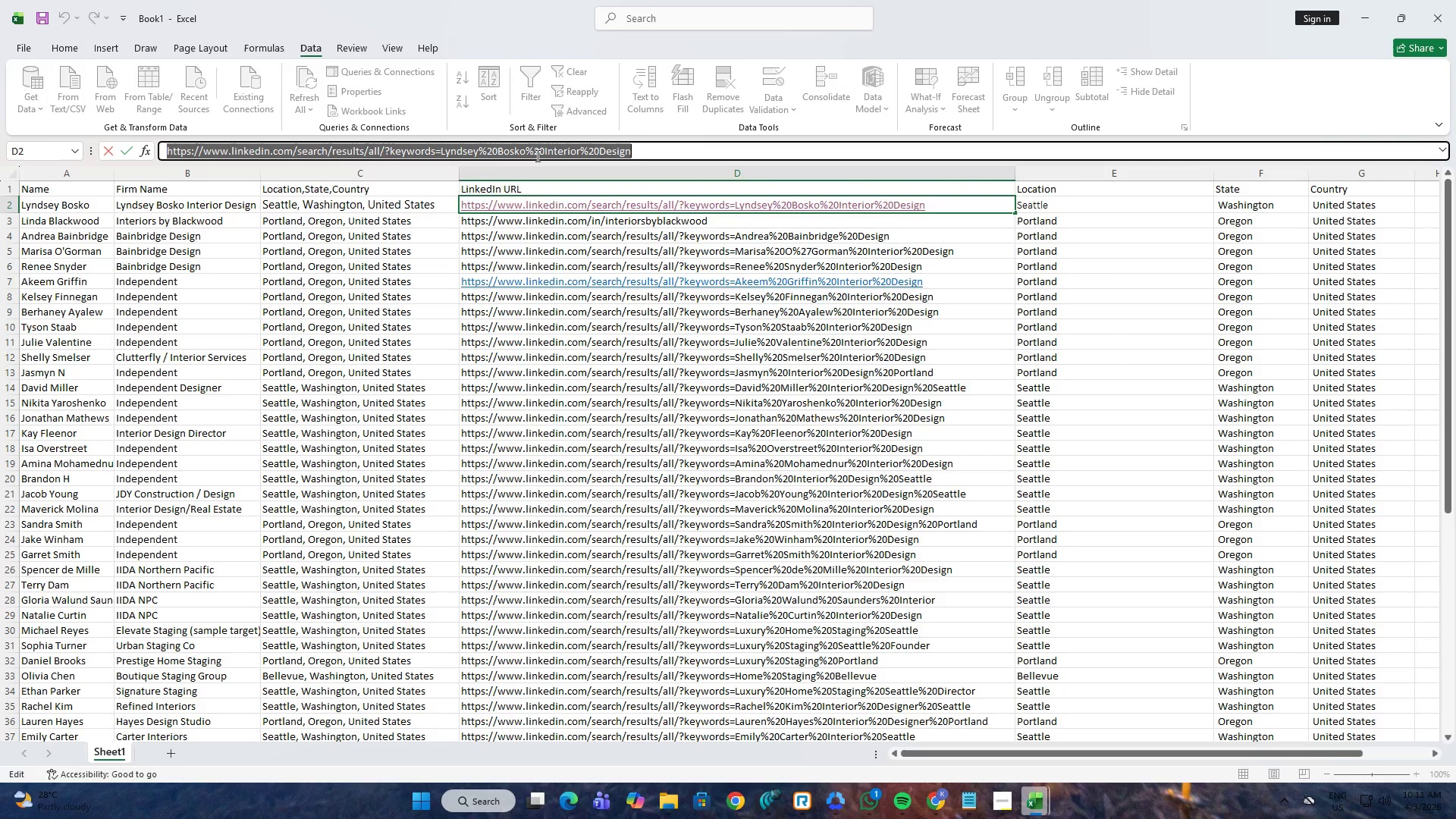 
key(Control+C)
 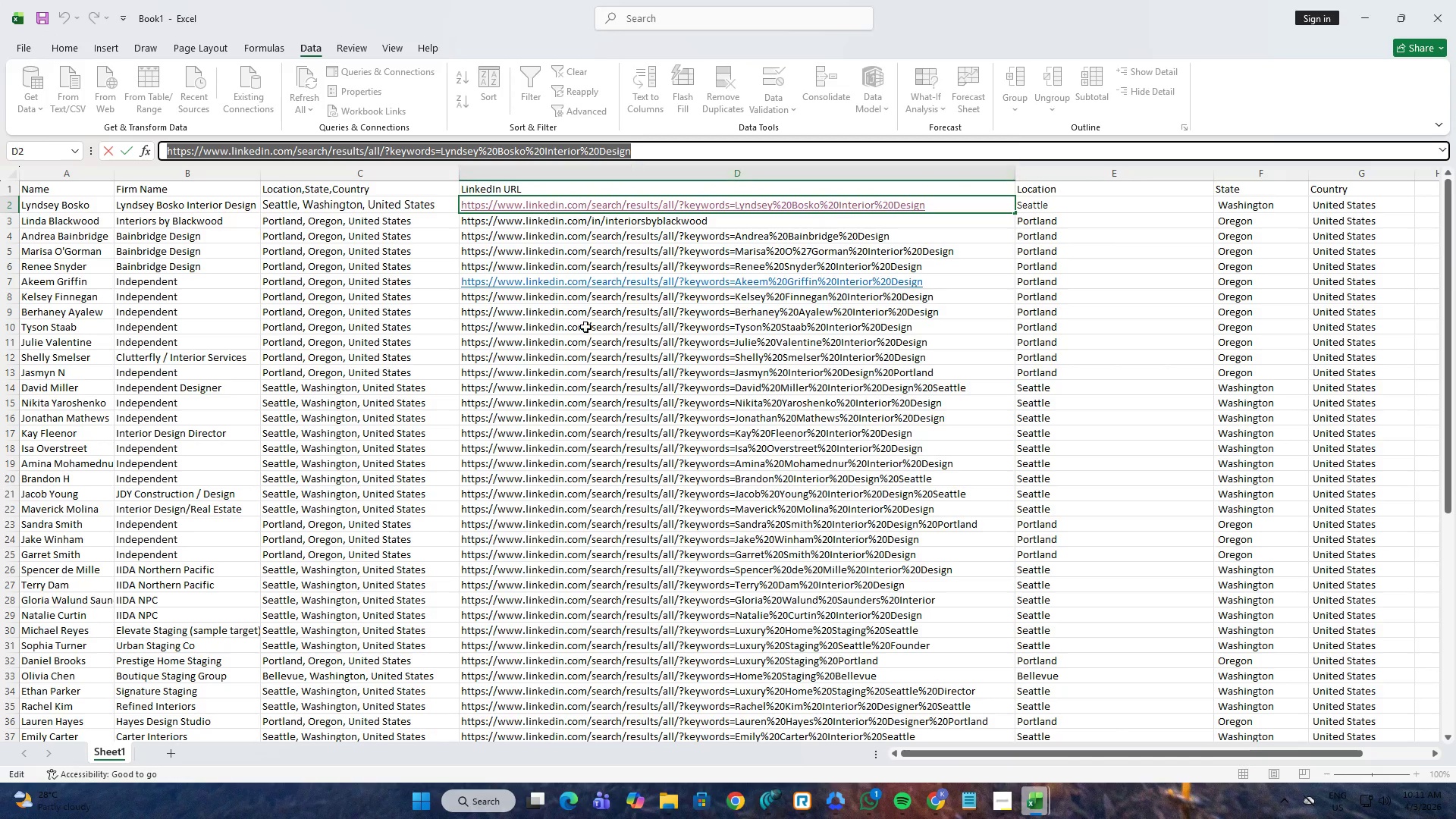 
key(Alt+AltLeft)
 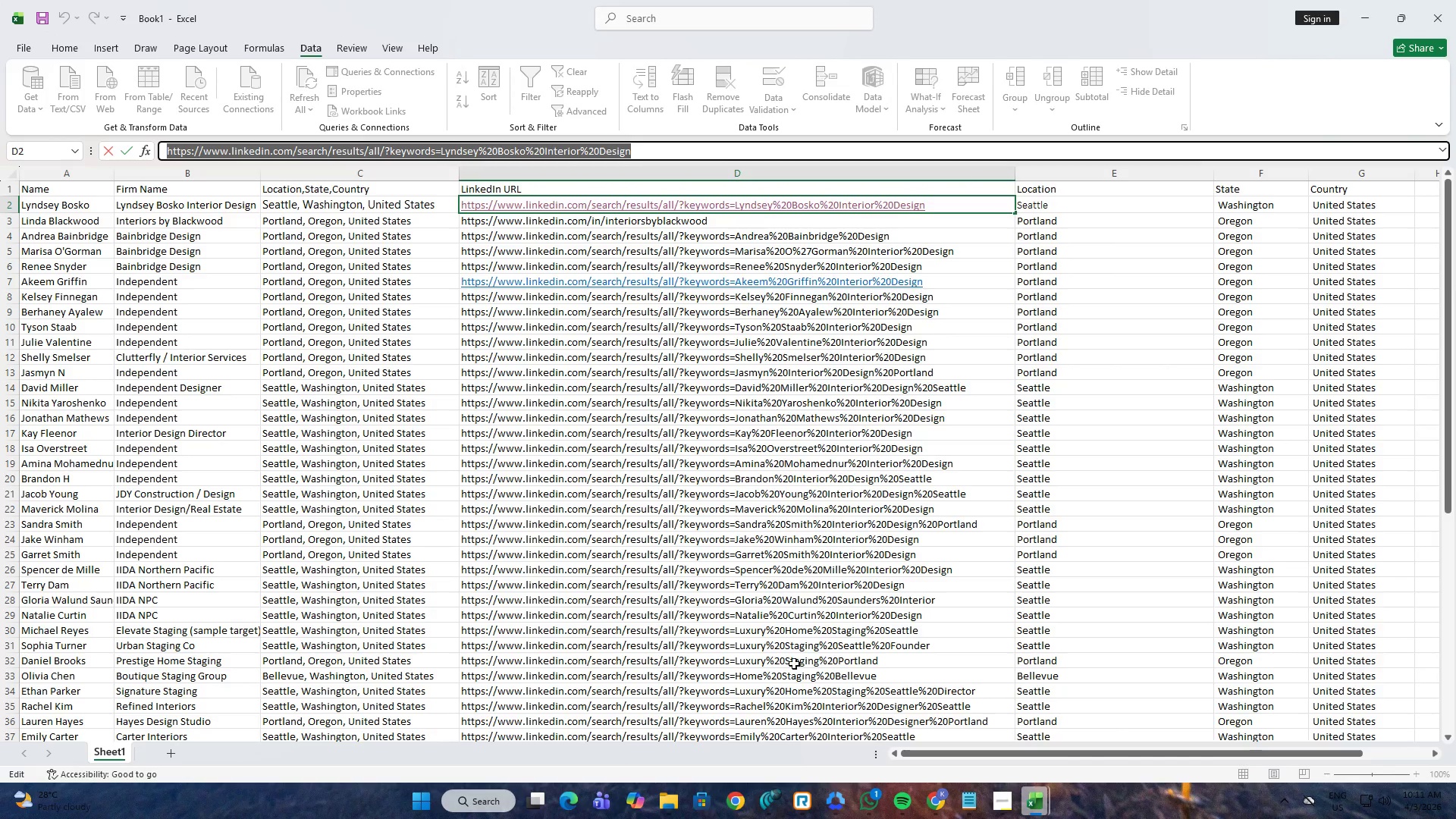 
key(Alt+Tab)